 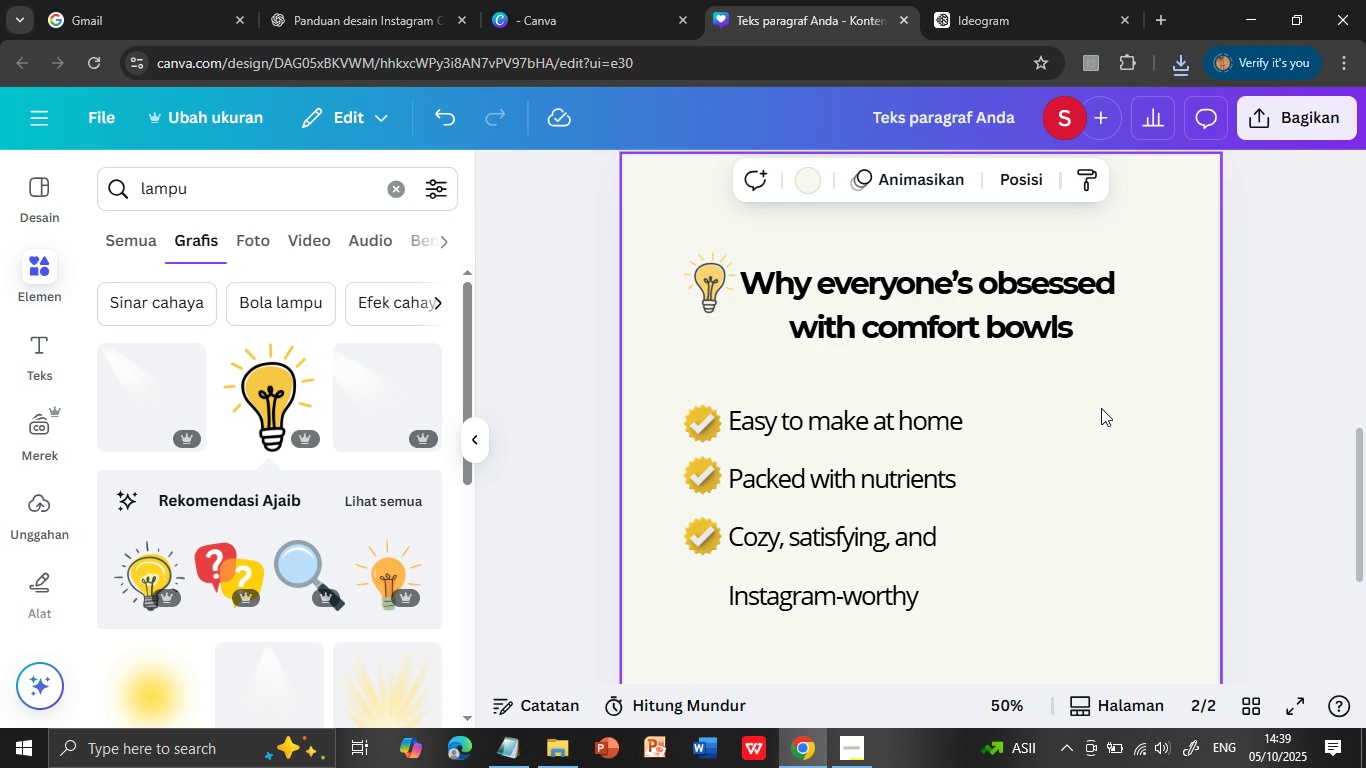 
scroll: coordinate [1103, 421], scroll_direction: down, amount: 1.0
 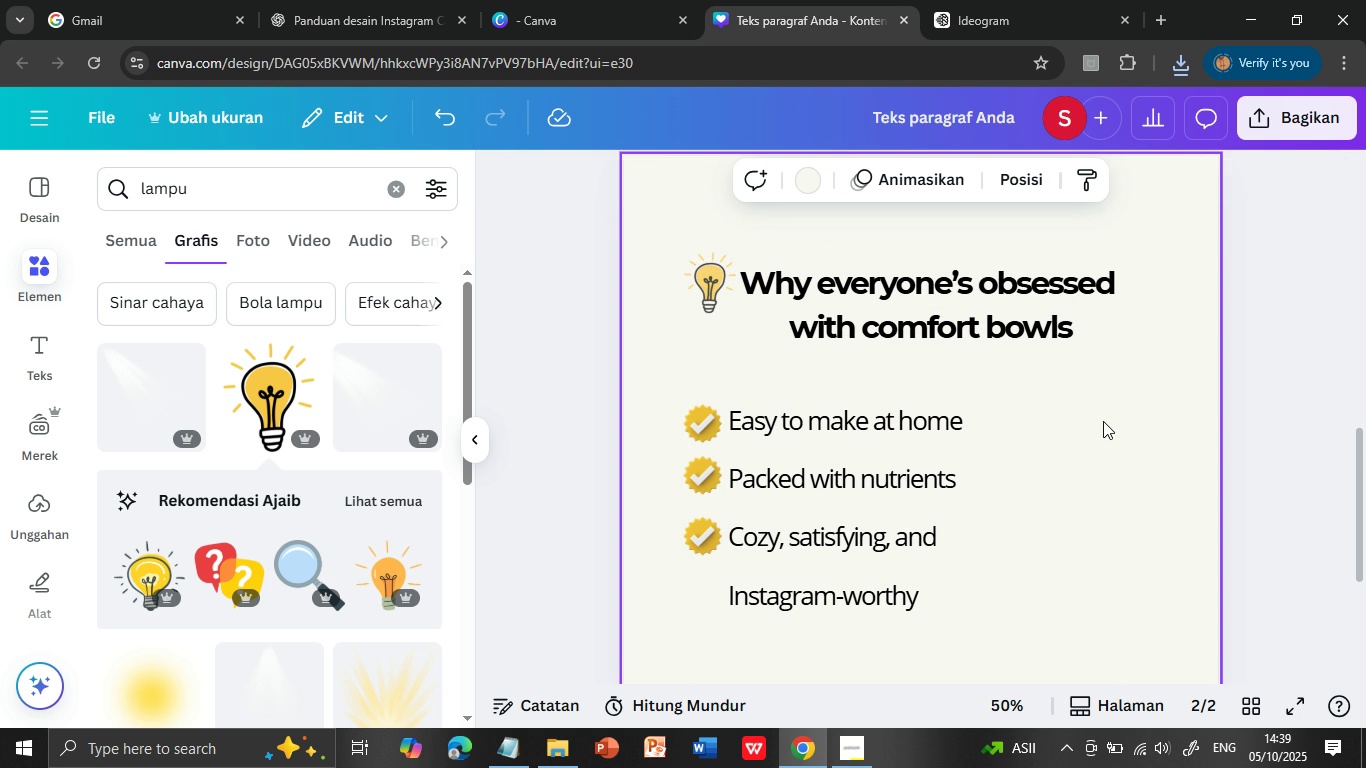 
scroll: coordinate [1103, 421], scroll_direction: up, amount: 1.0
 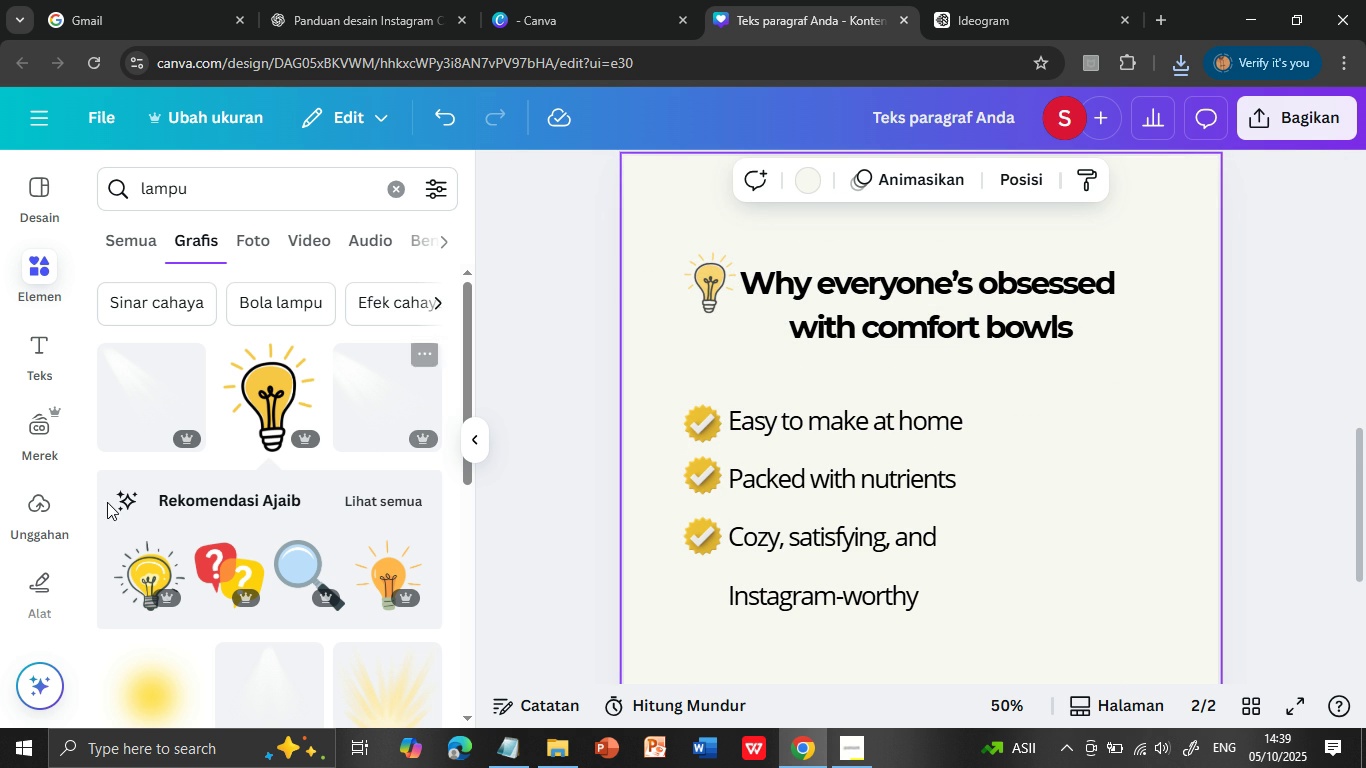 
left_click([36, 509])
 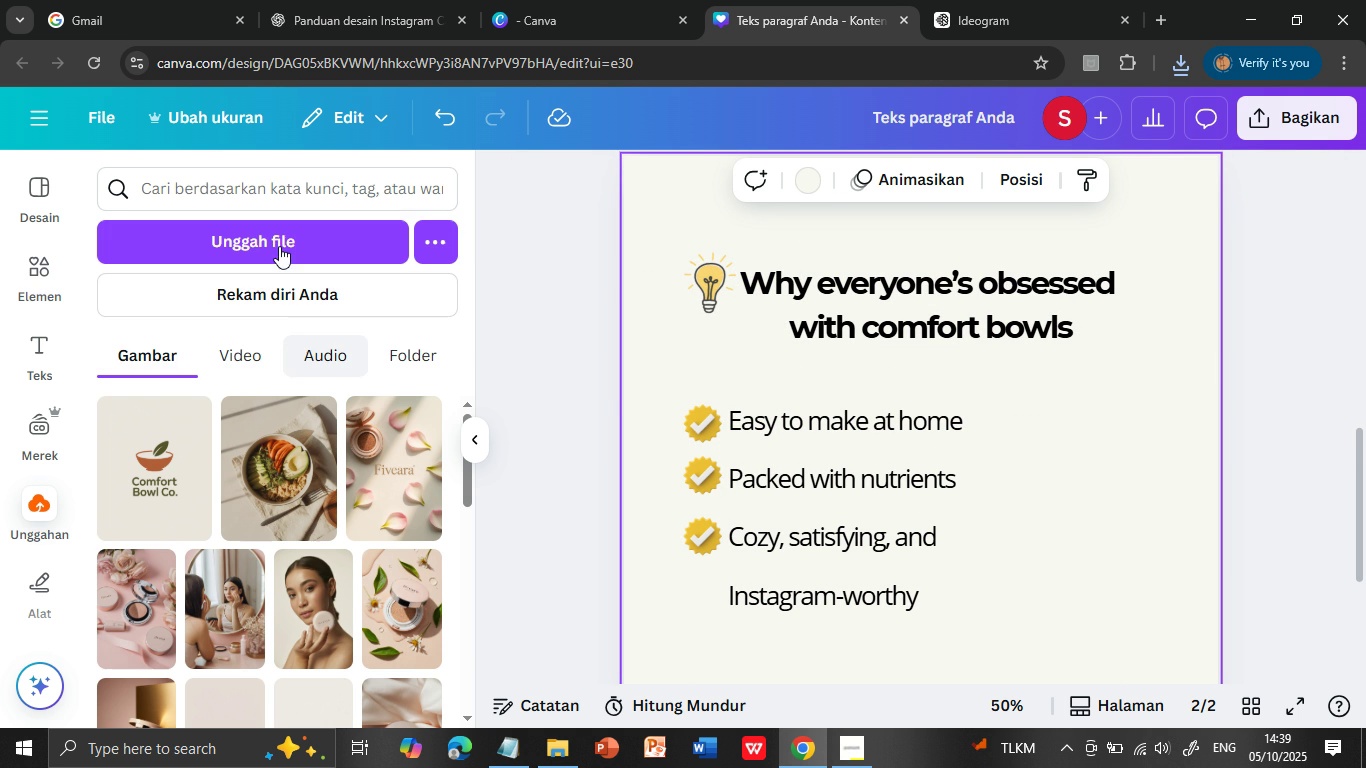 
left_click([280, 227])
 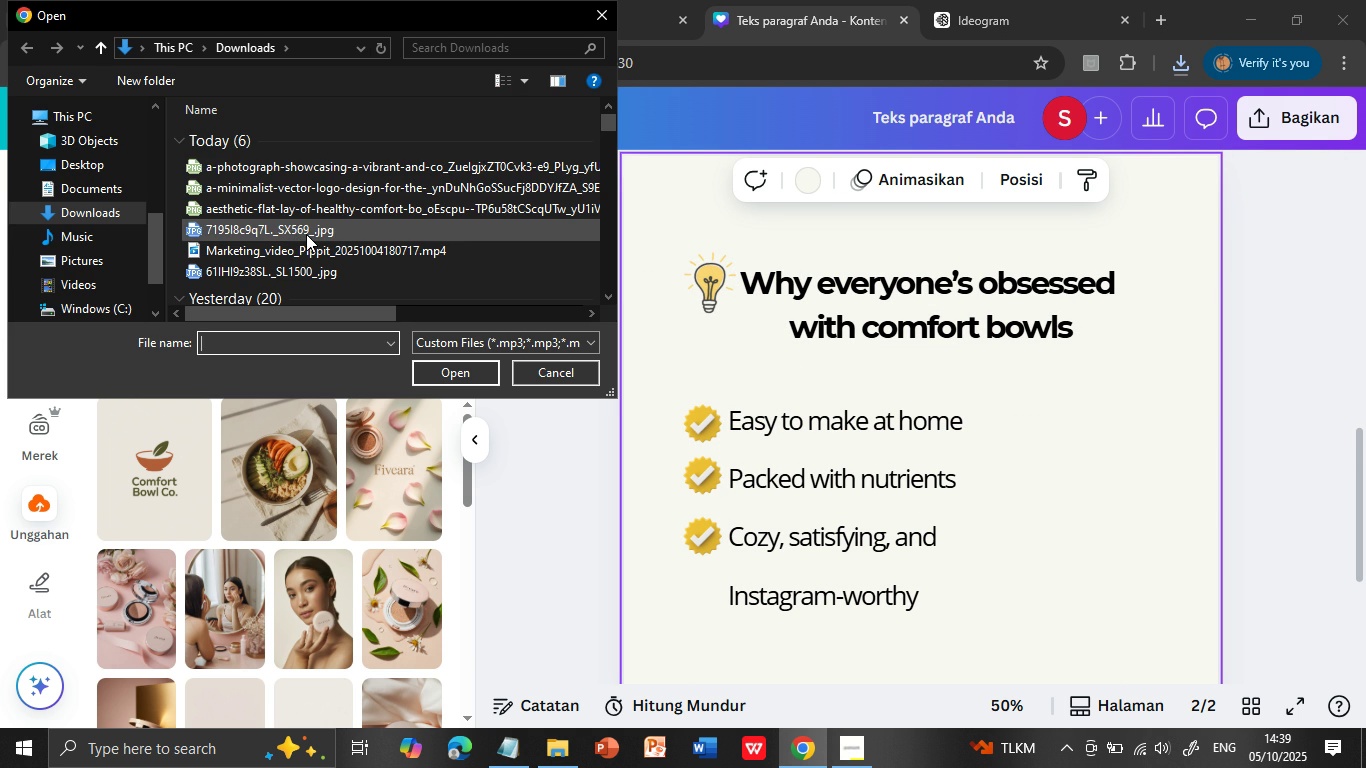 
wait(6.28)
 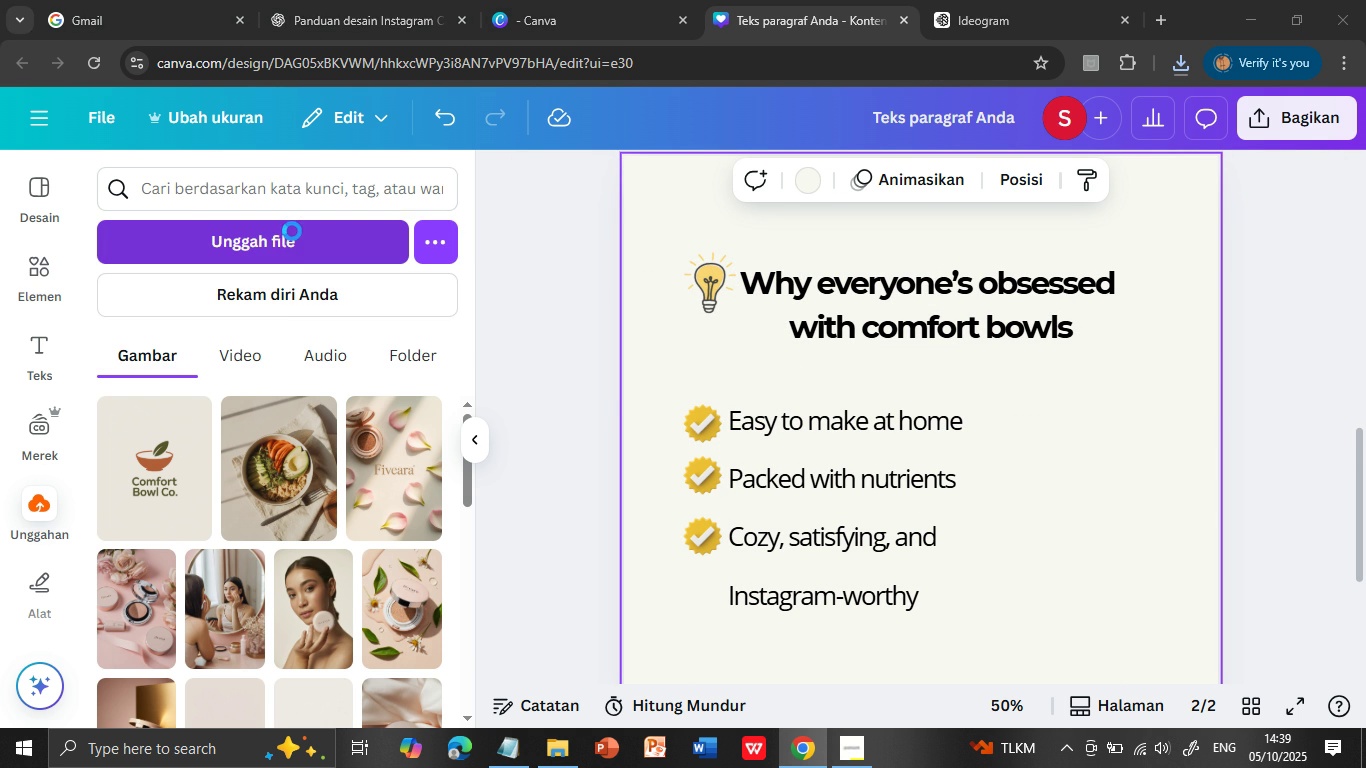 
left_click([316, 167])
 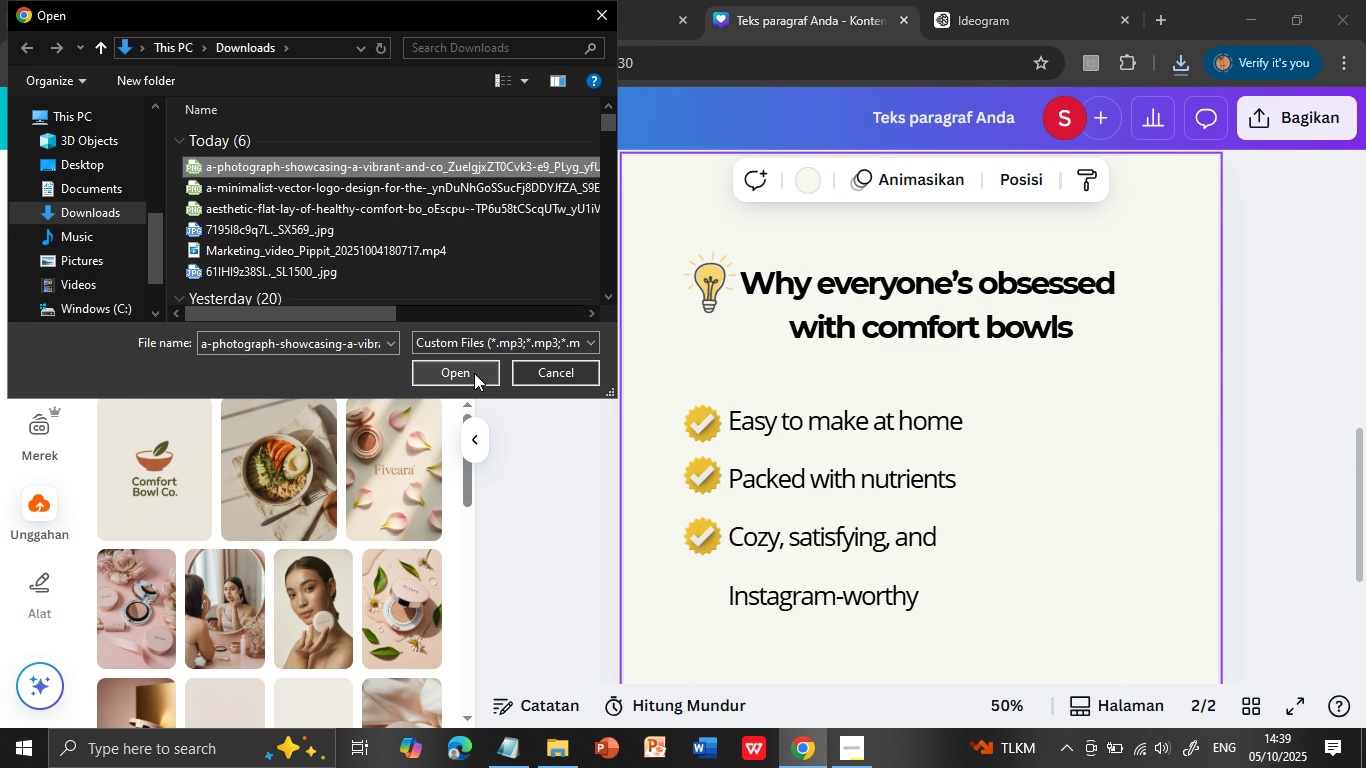 
left_click([474, 373])
 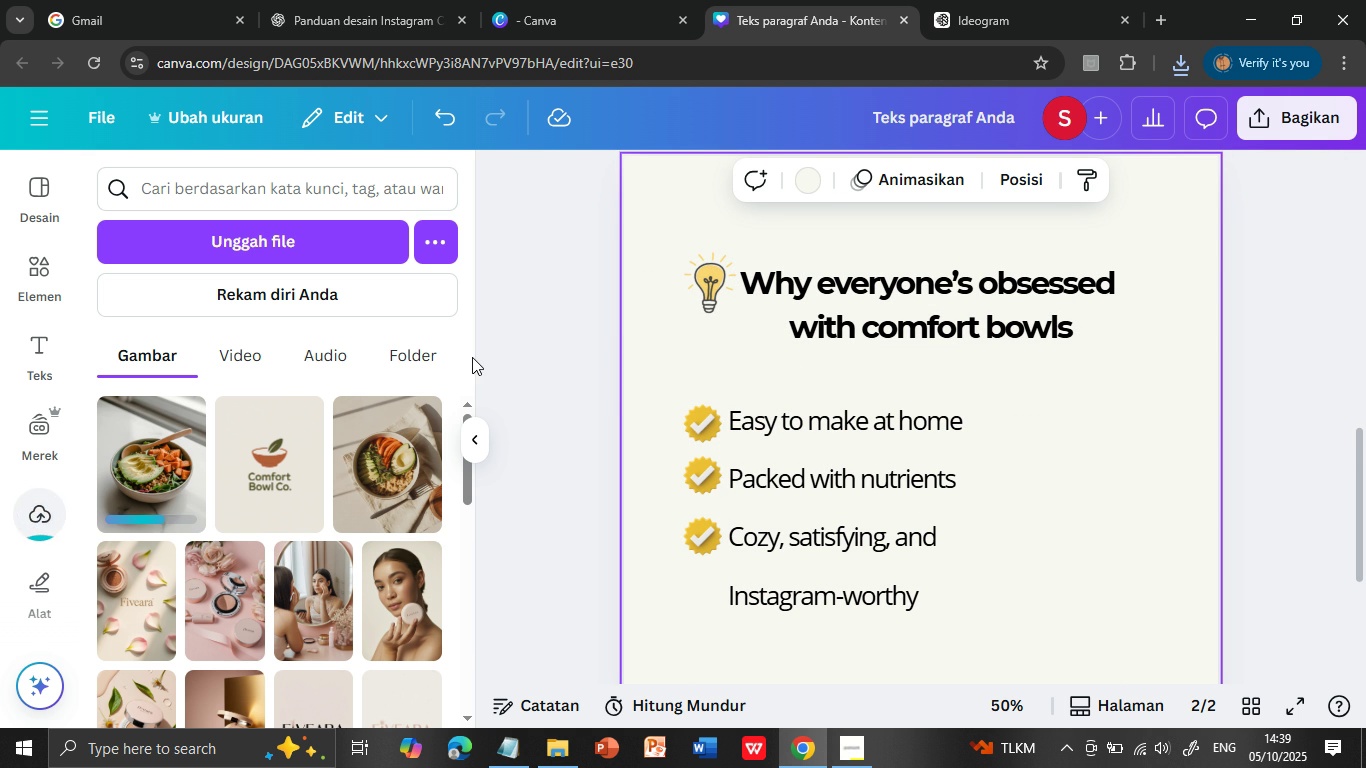 
left_click([178, 452])